 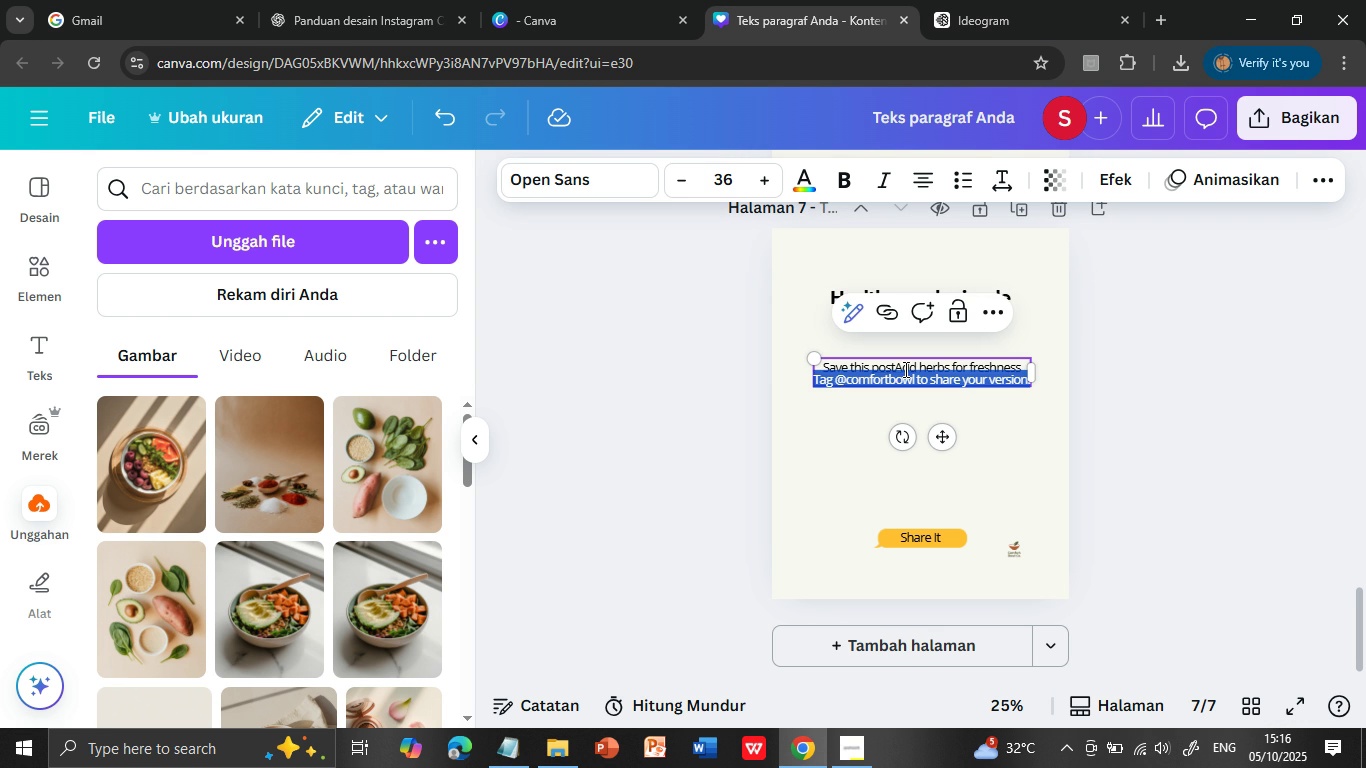 
triple_click([904, 369])
 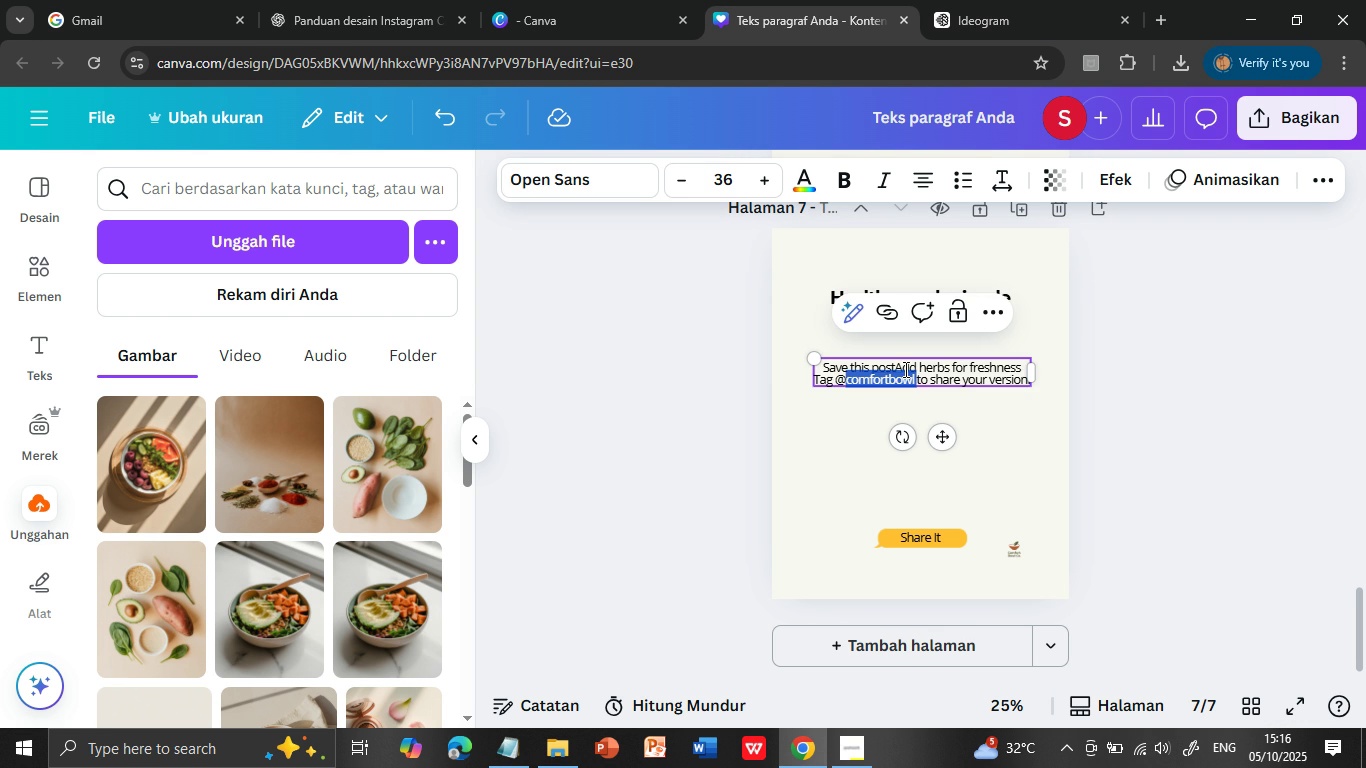 
double_click([904, 369])
 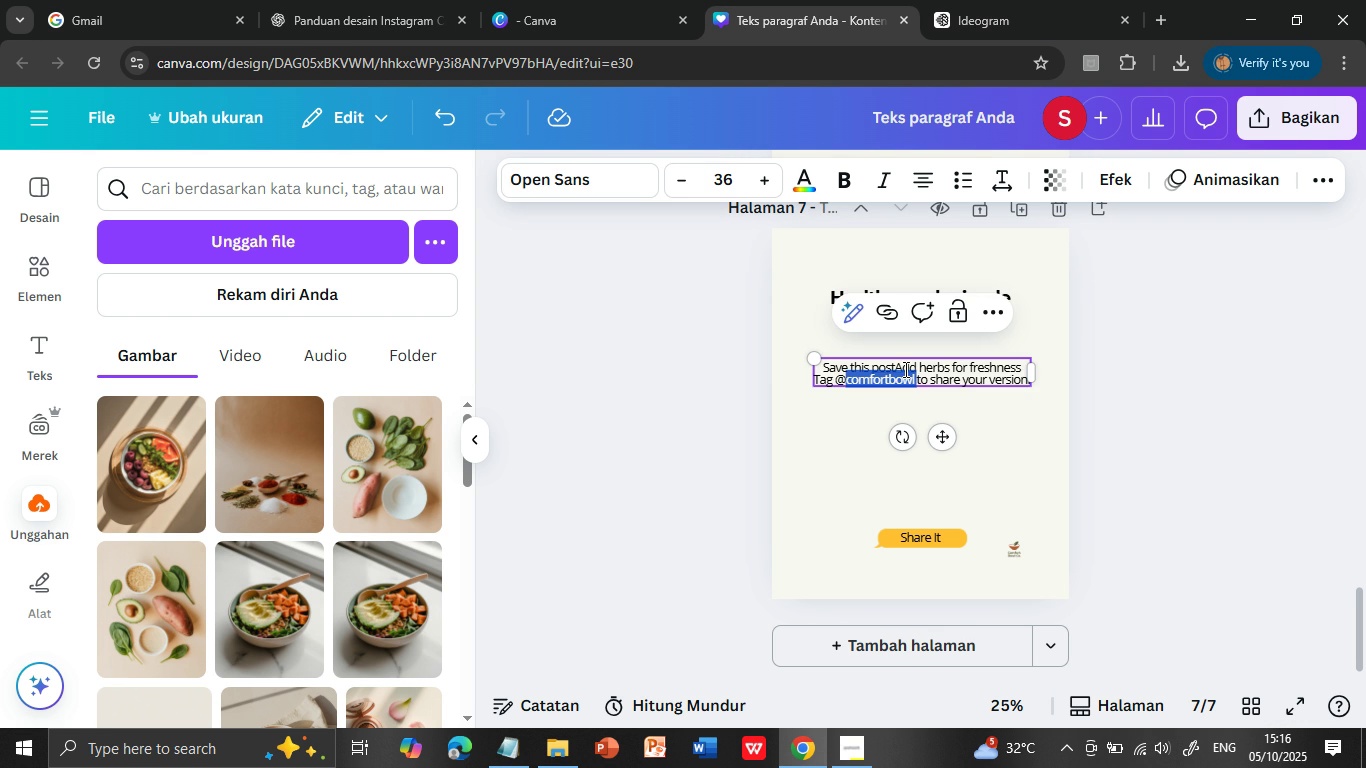 
double_click([904, 369])
 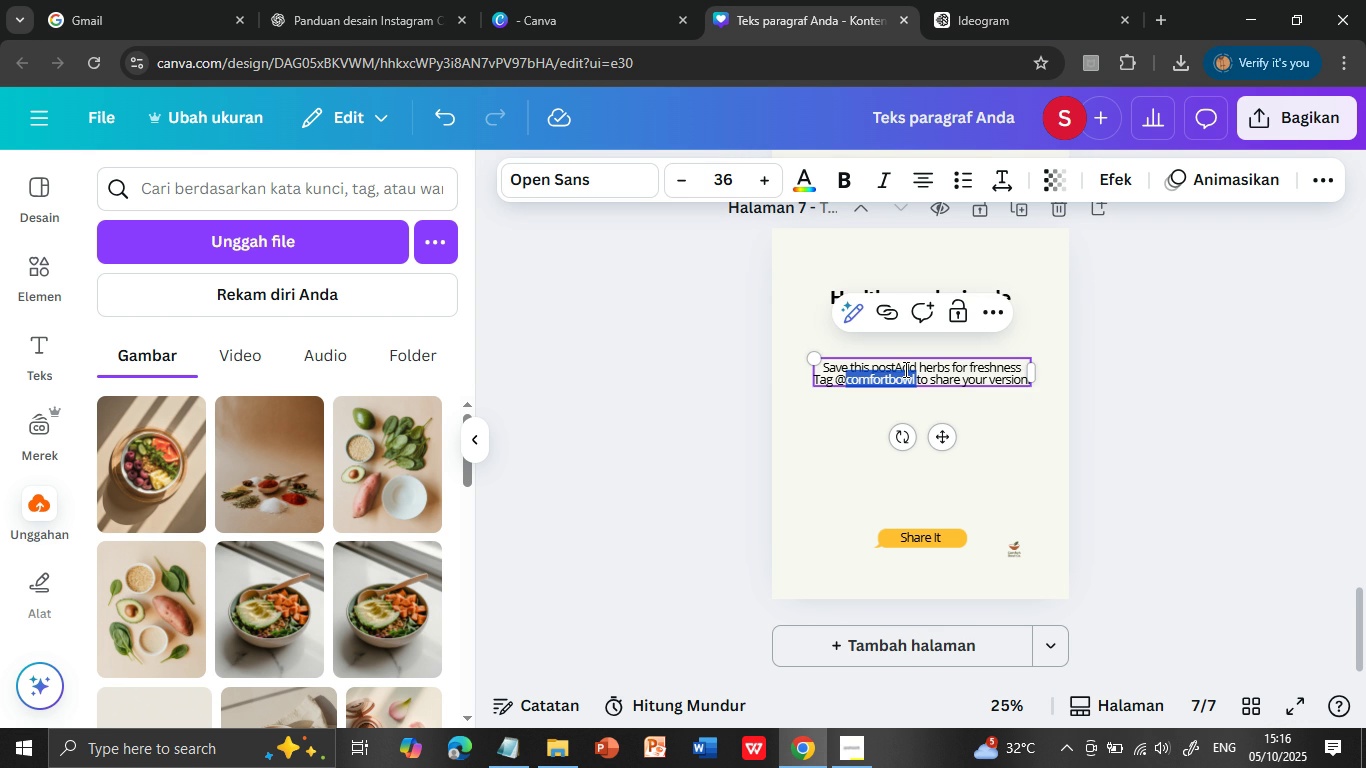 
triple_click([904, 369])
 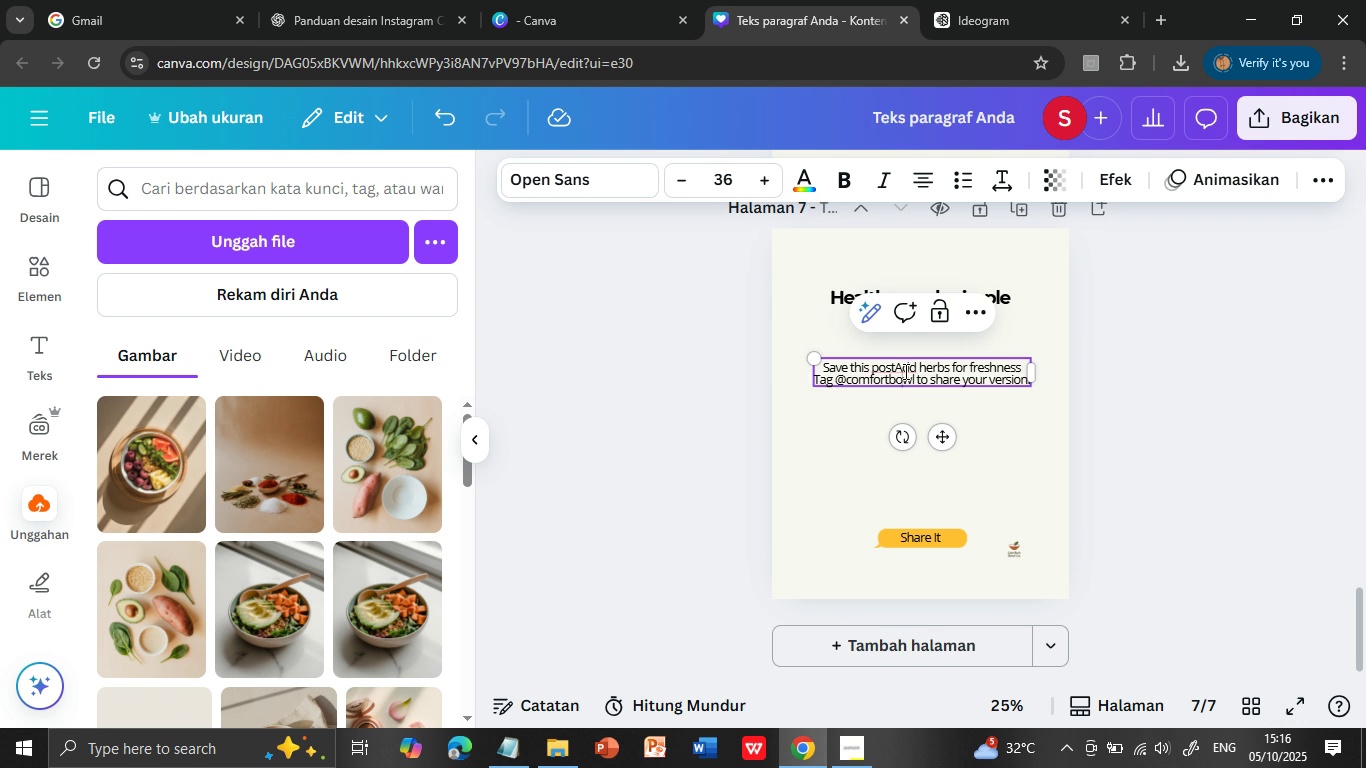 
double_click([904, 371])
 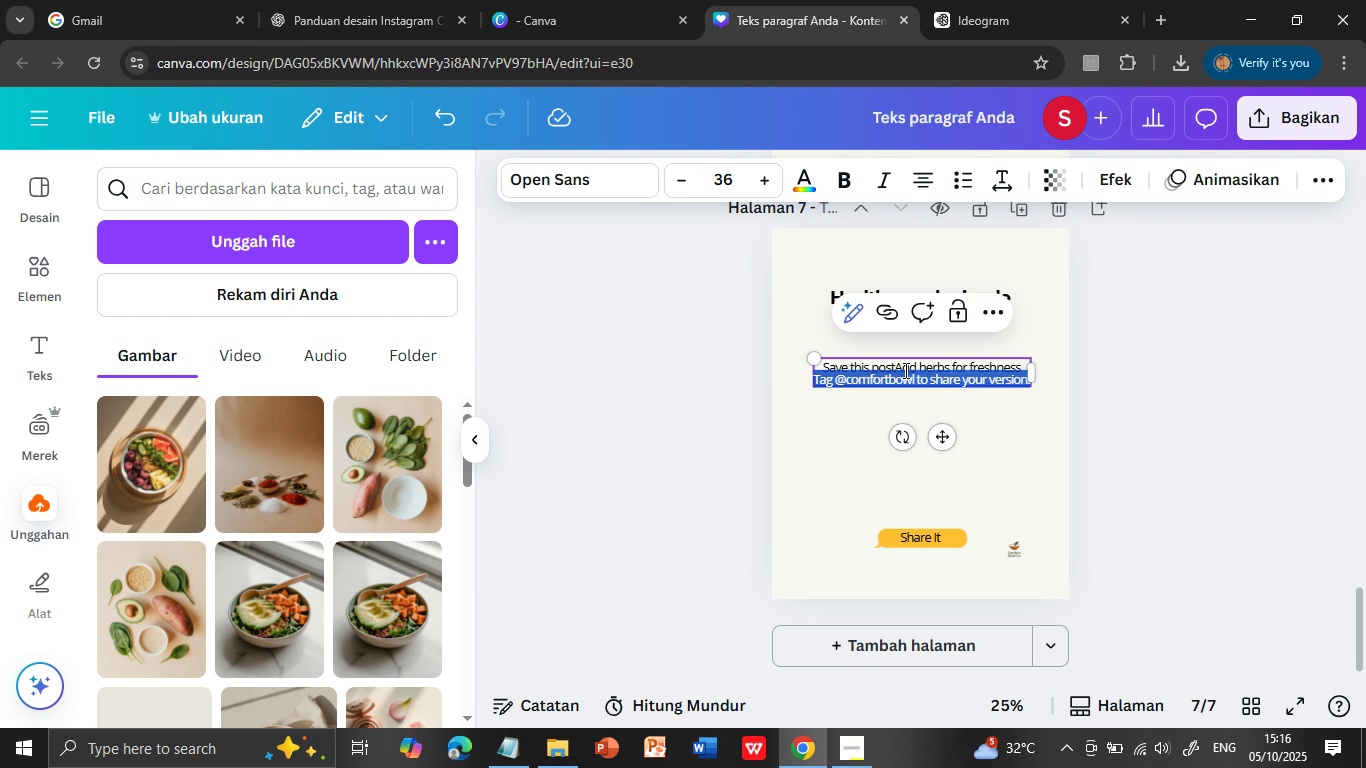 
double_click([904, 370])
 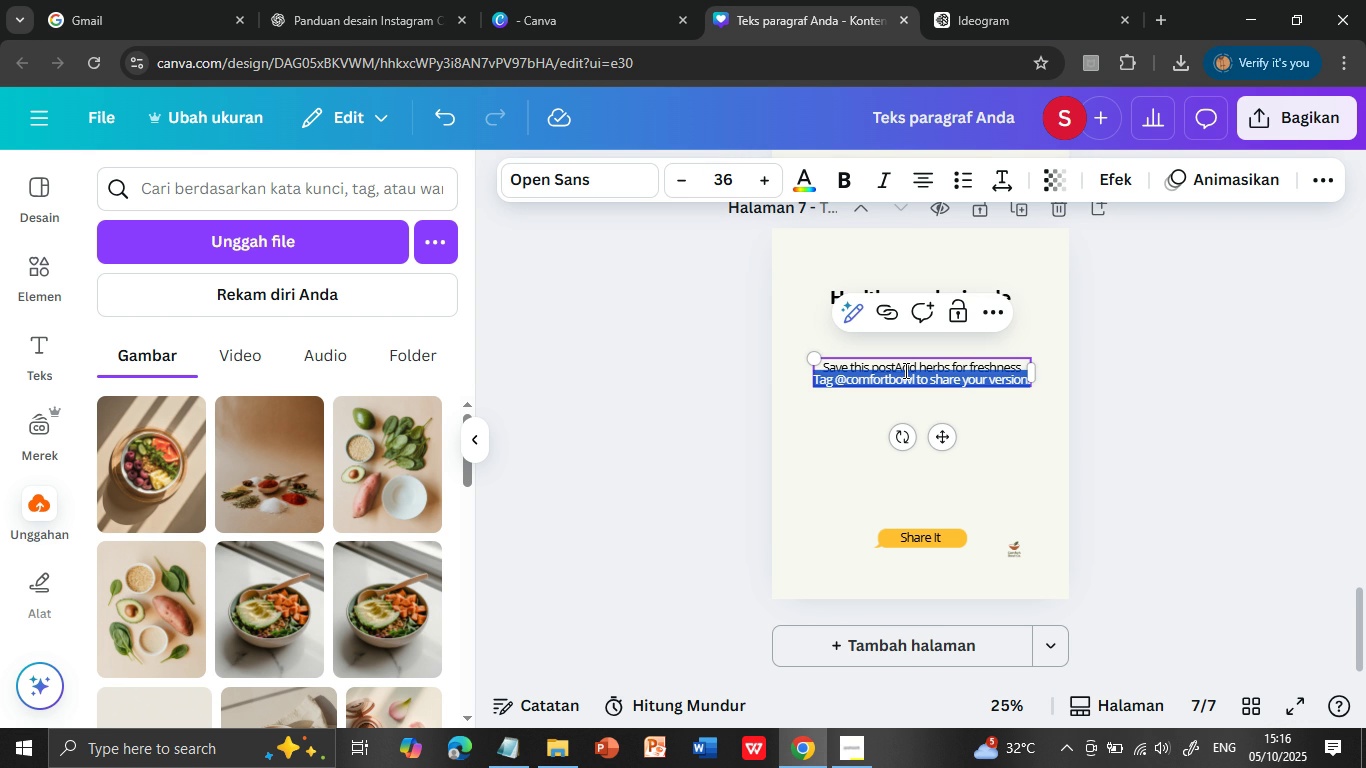 
triple_click([904, 370])
 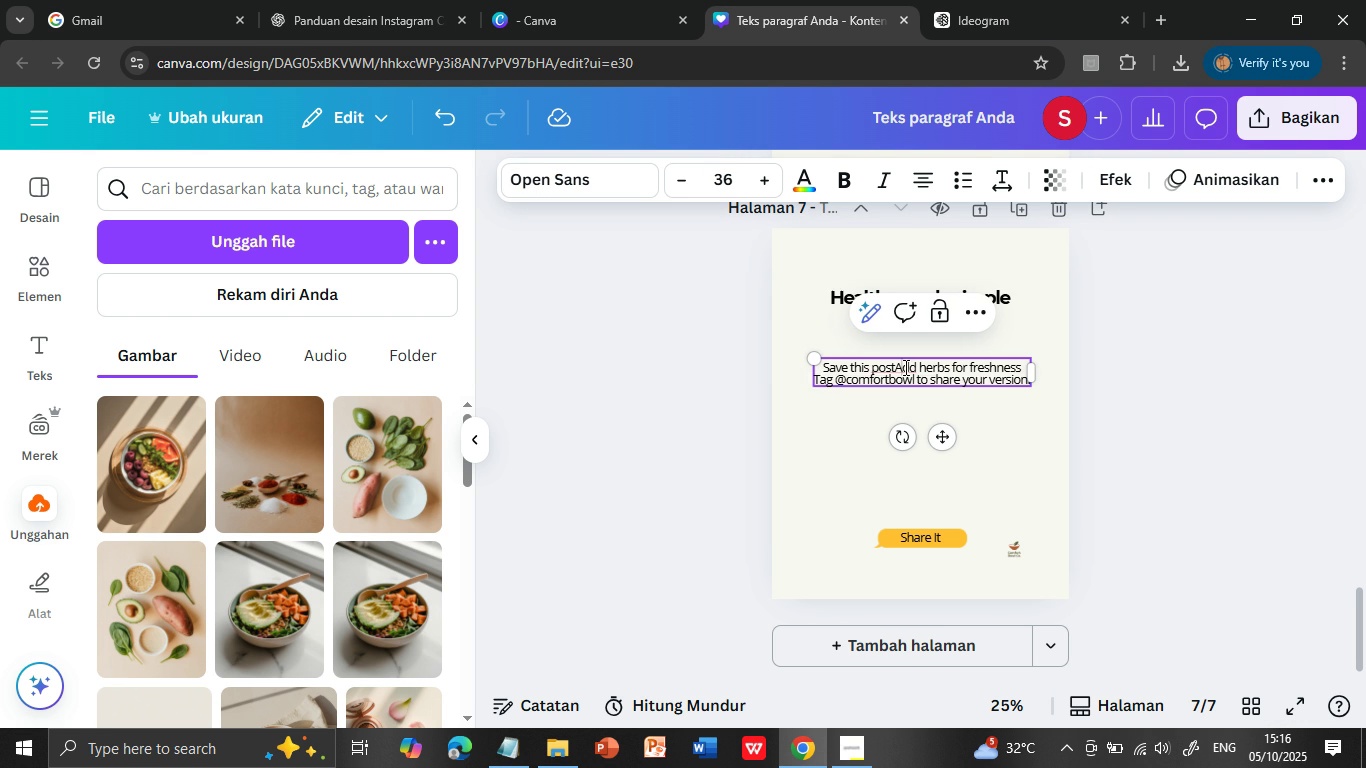 
double_click([904, 367])
 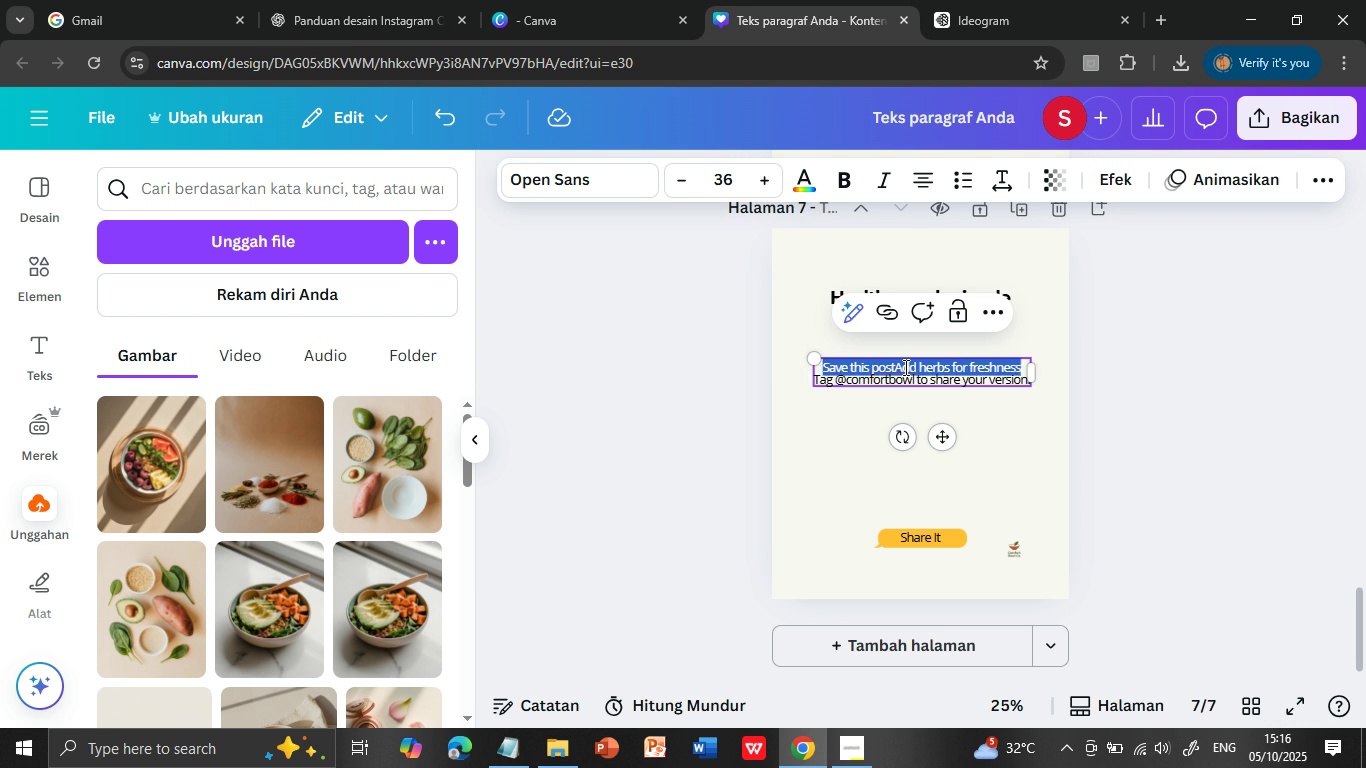 
triple_click([904, 367])